 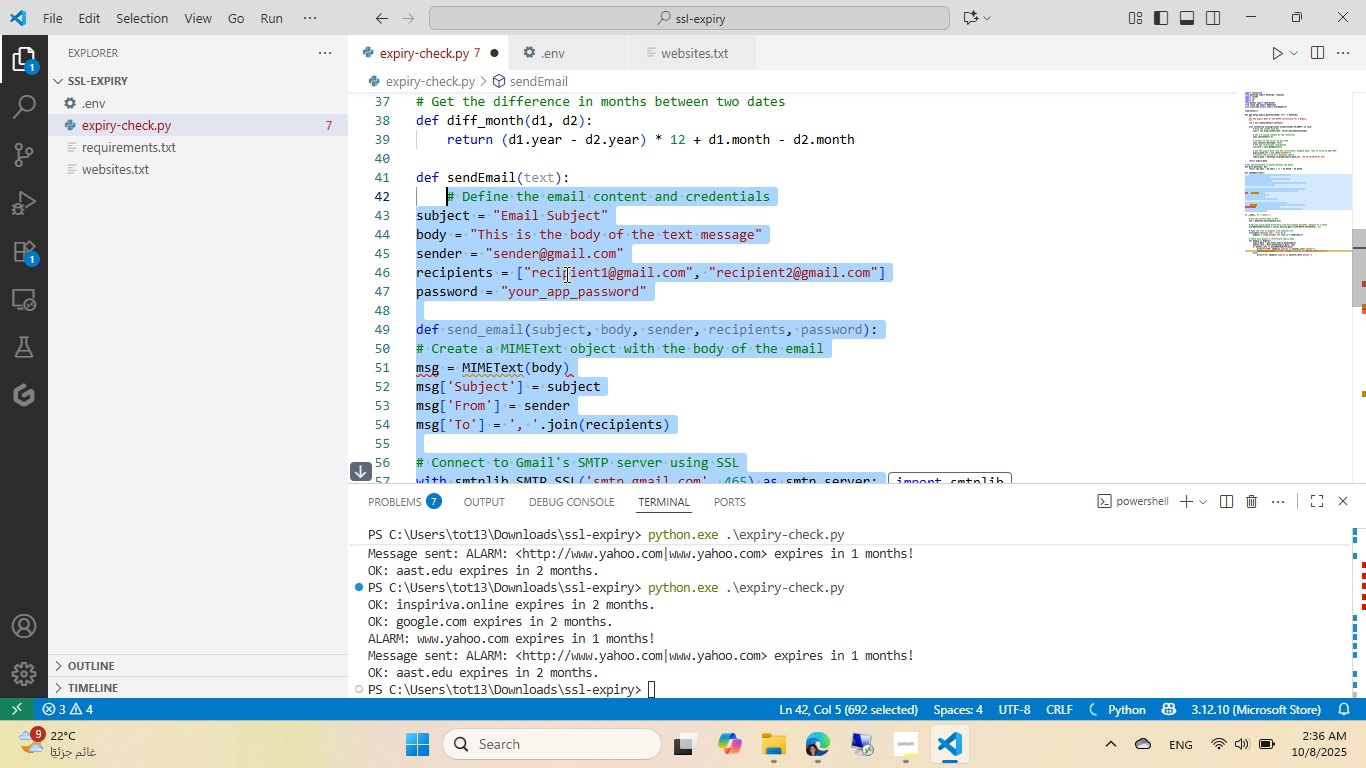 
key(Control+Z)
 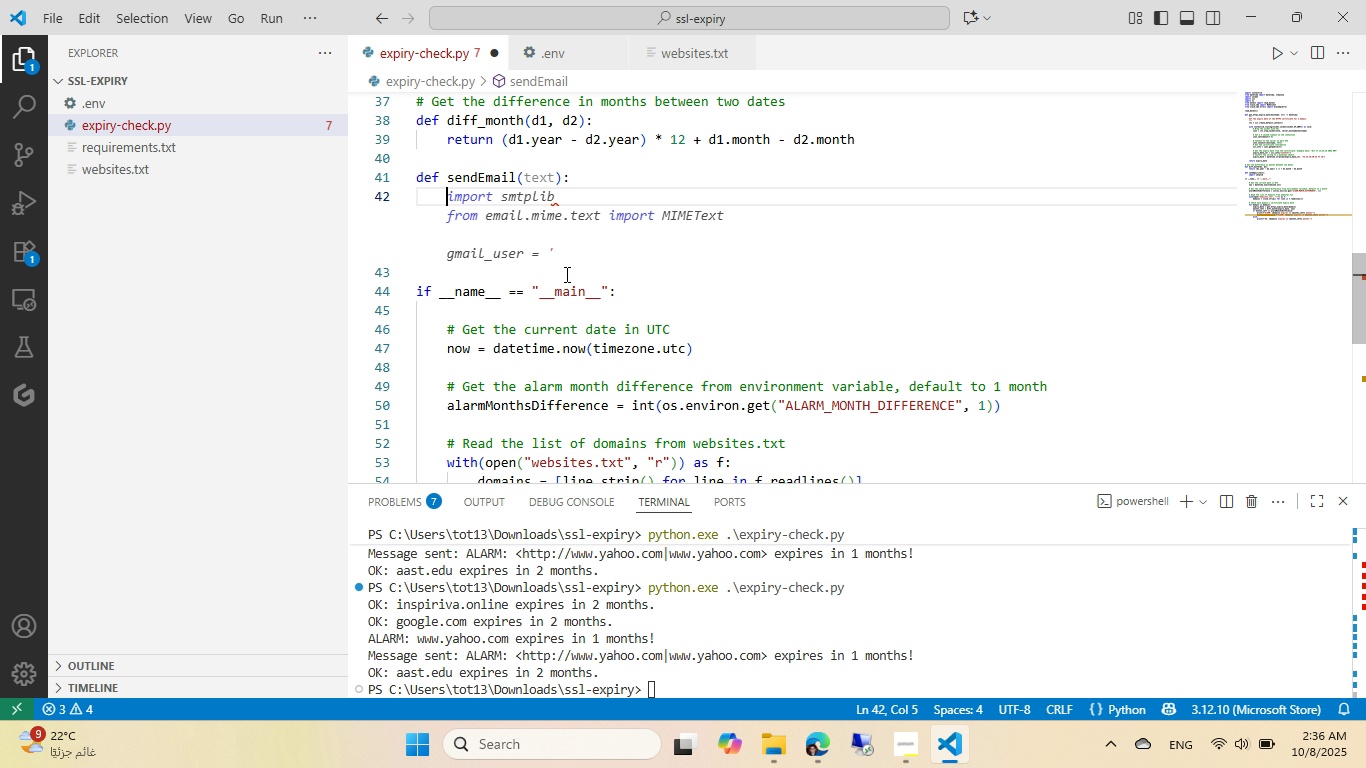 
key(Alt+Control+AltLeft)
 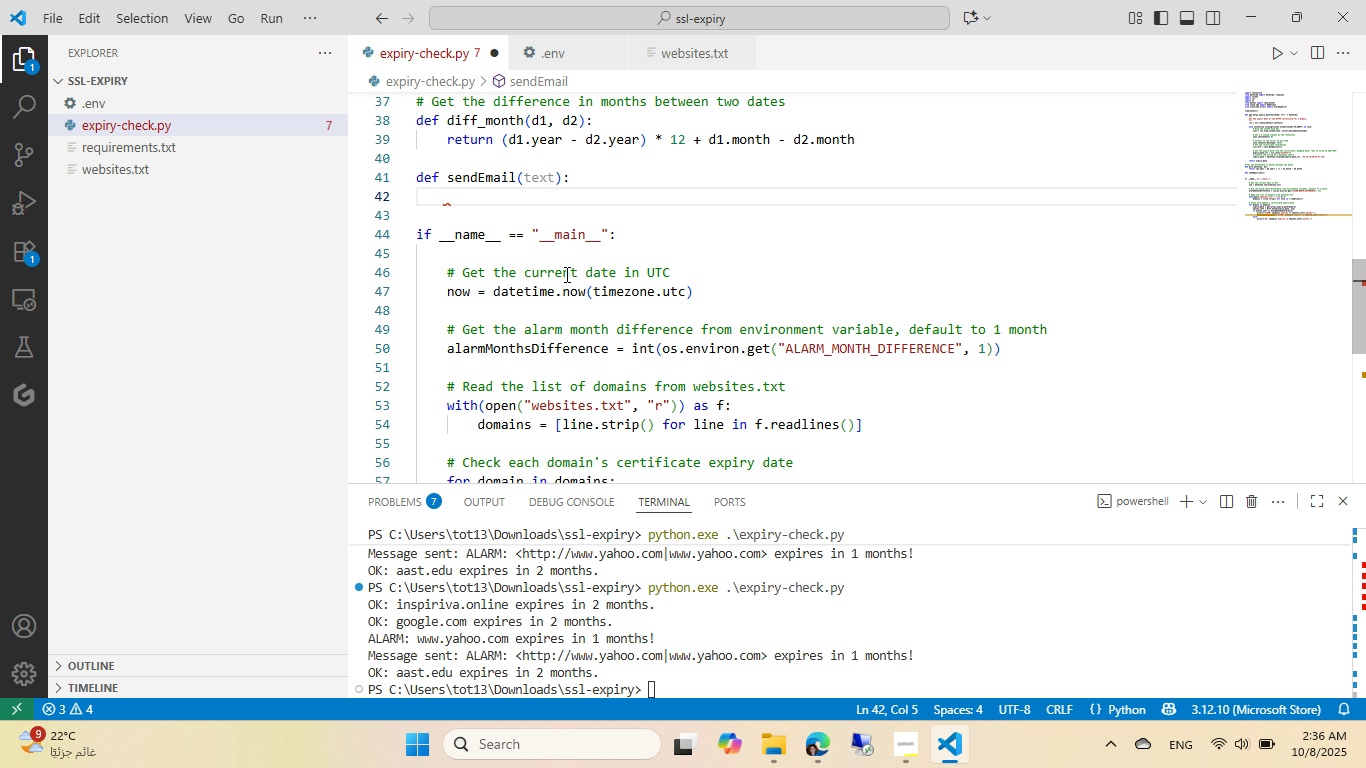 
key(Alt+Control+Tab)
 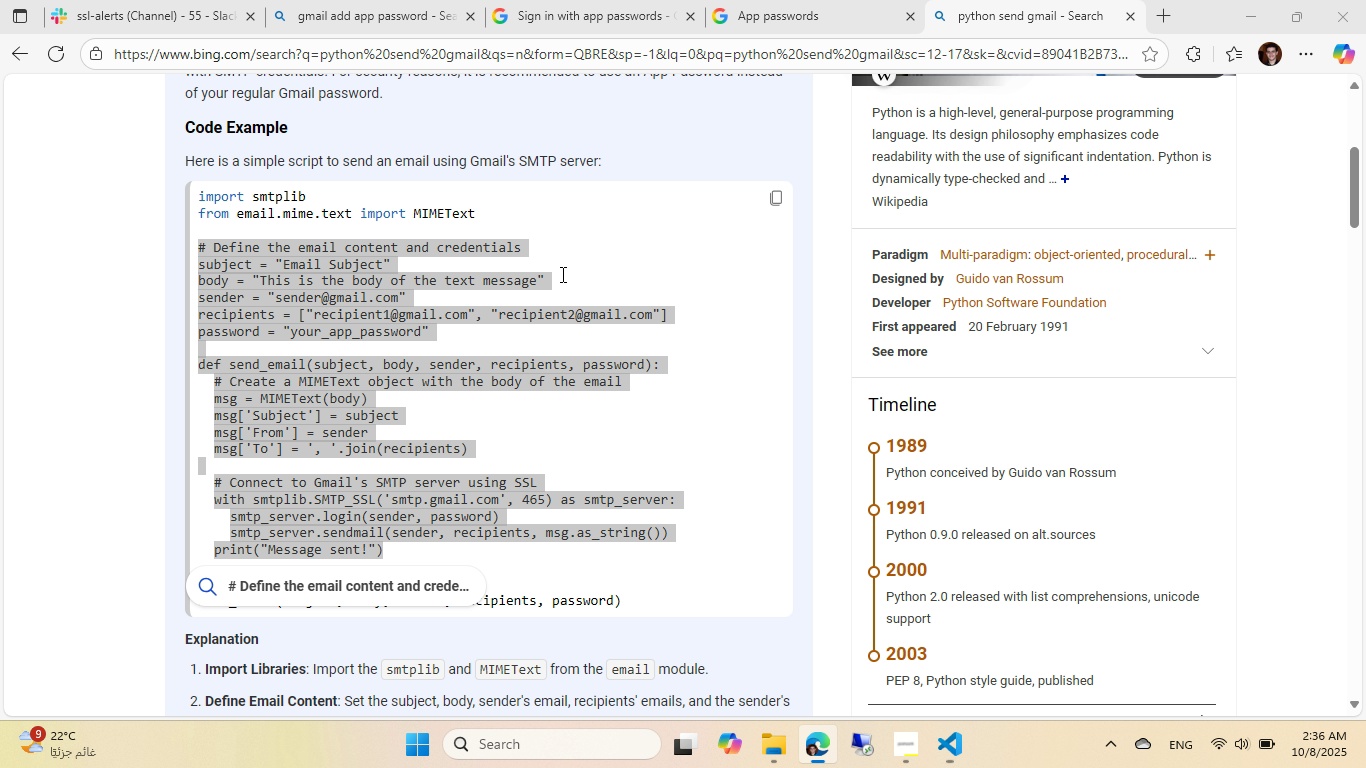 
left_click([390, 356])